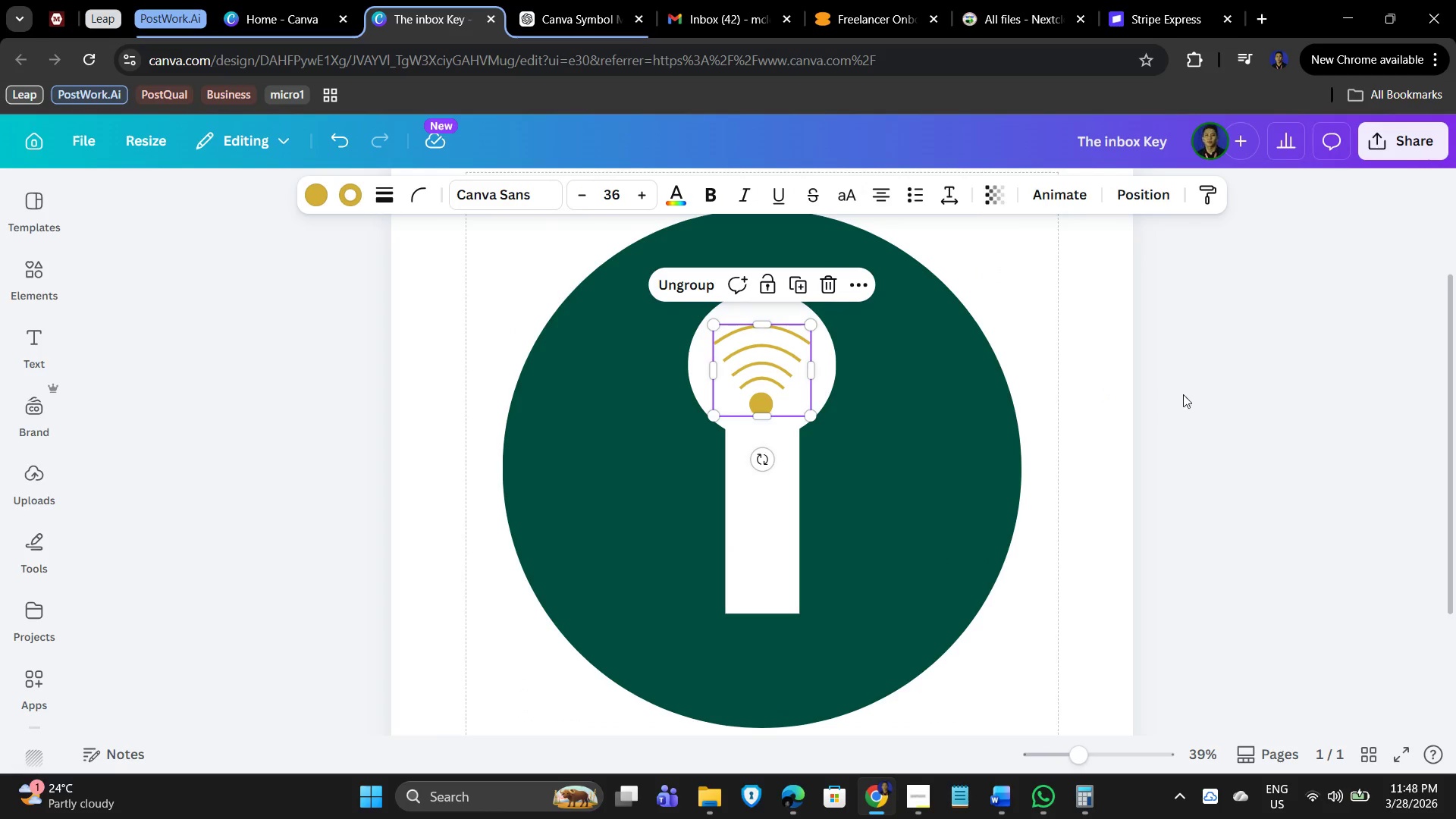 
left_click([1197, 397])
 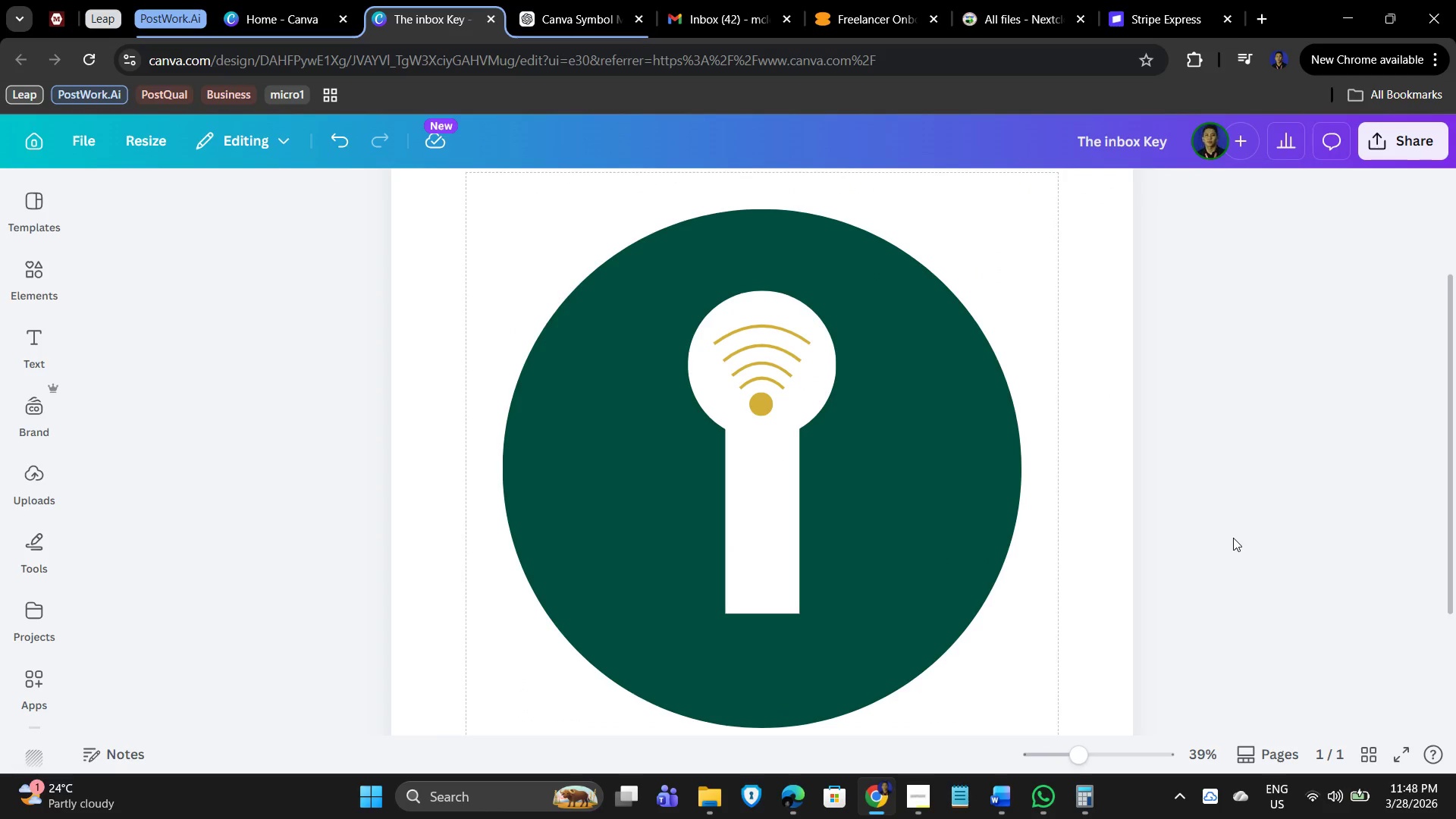 
left_click([1209, 550])
 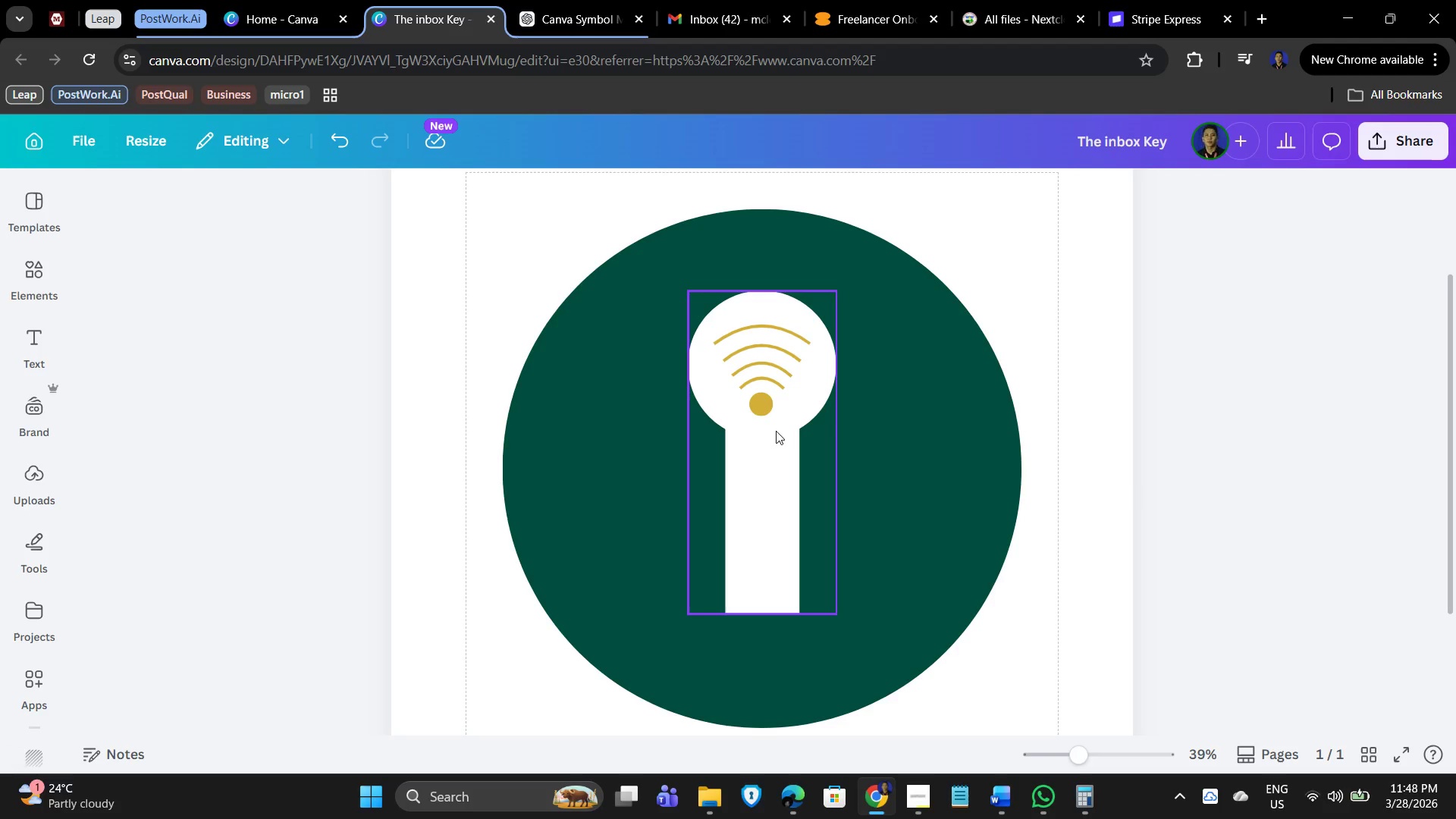 
hold_key(key=ShiftLeft, duration=1.5)
left_click([758, 523])
 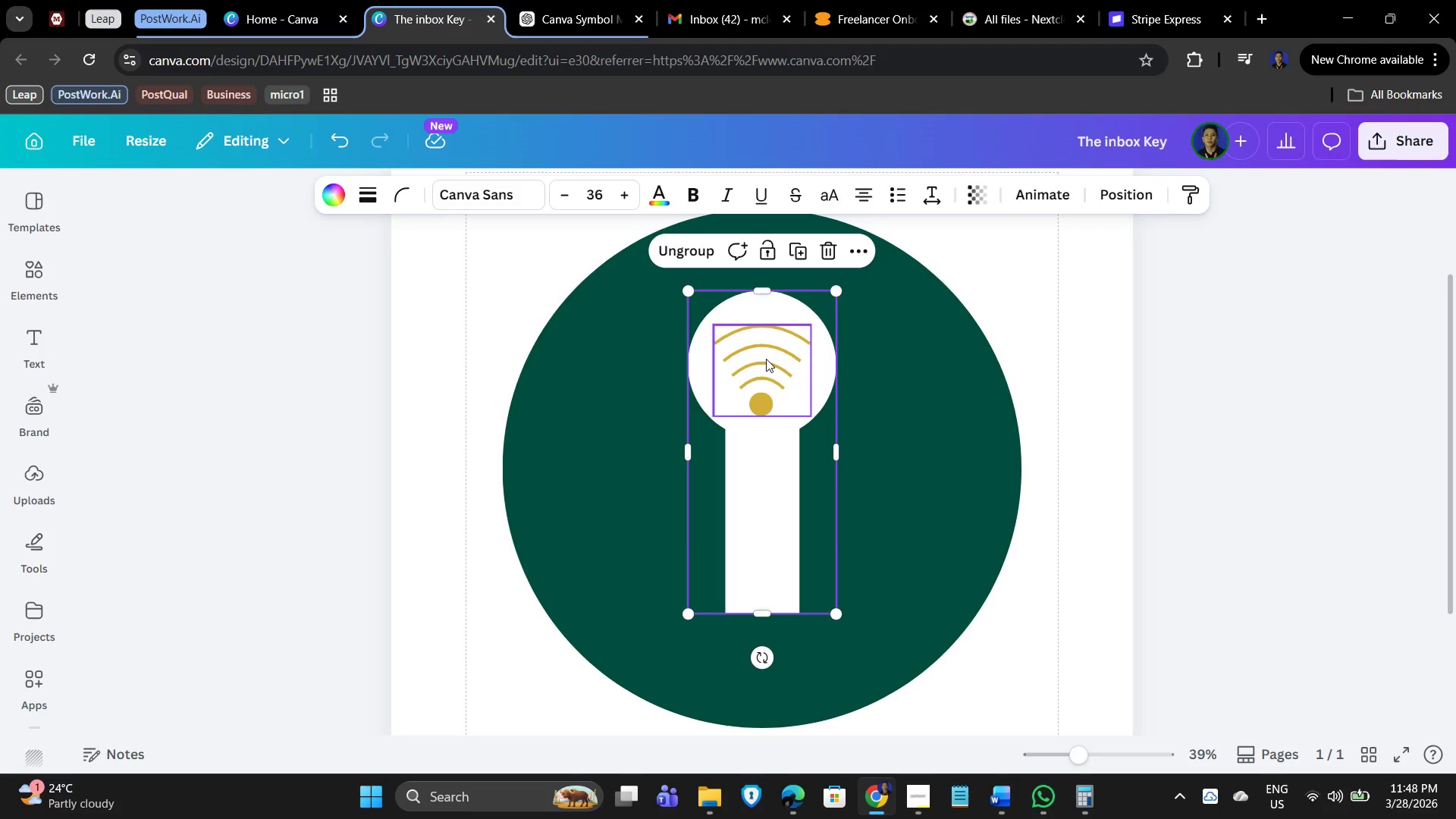 
left_click([766, 359])
 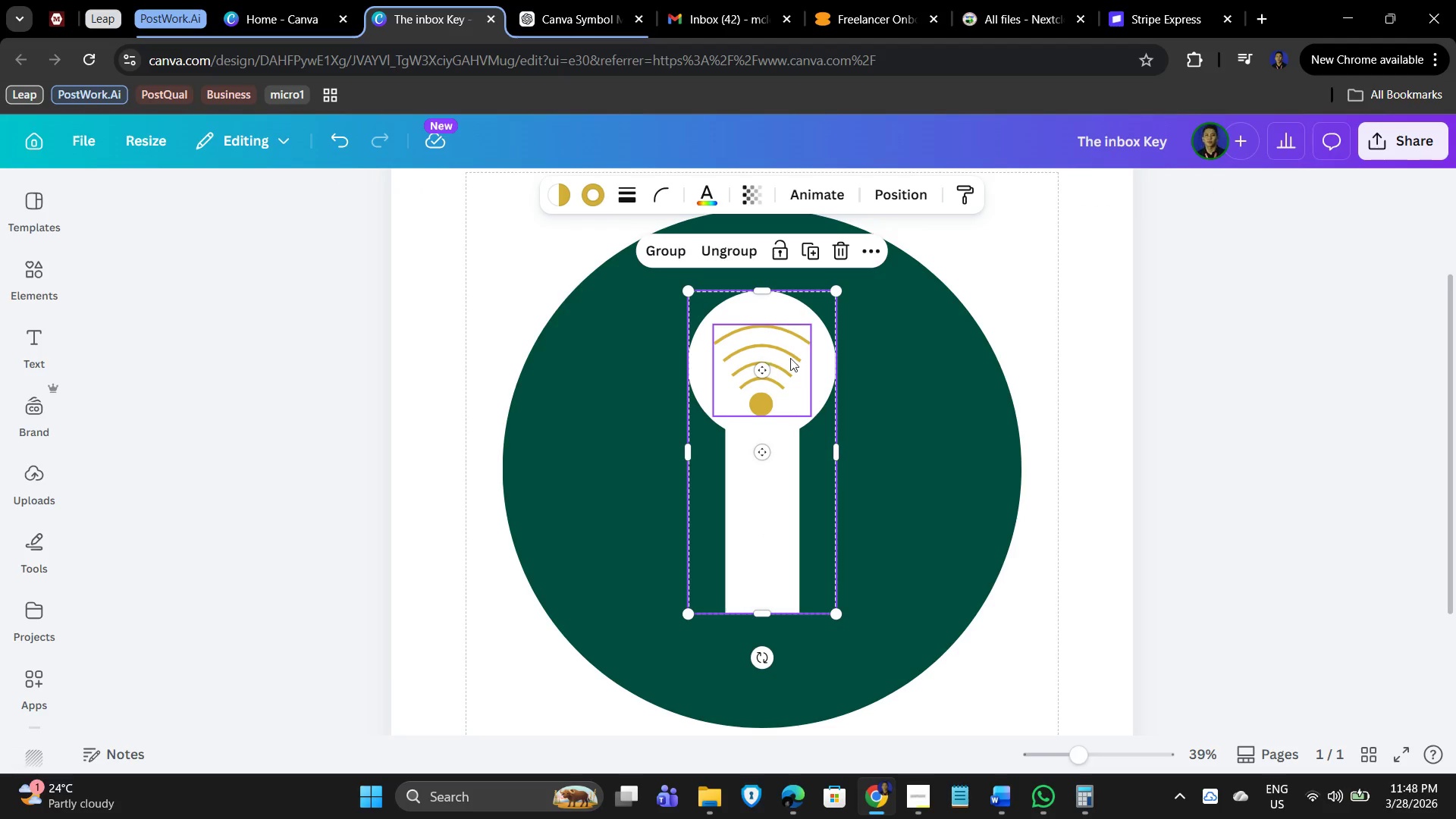 
hold_key(key=ShiftLeft, duration=0.83)
left_click([946, 356])
 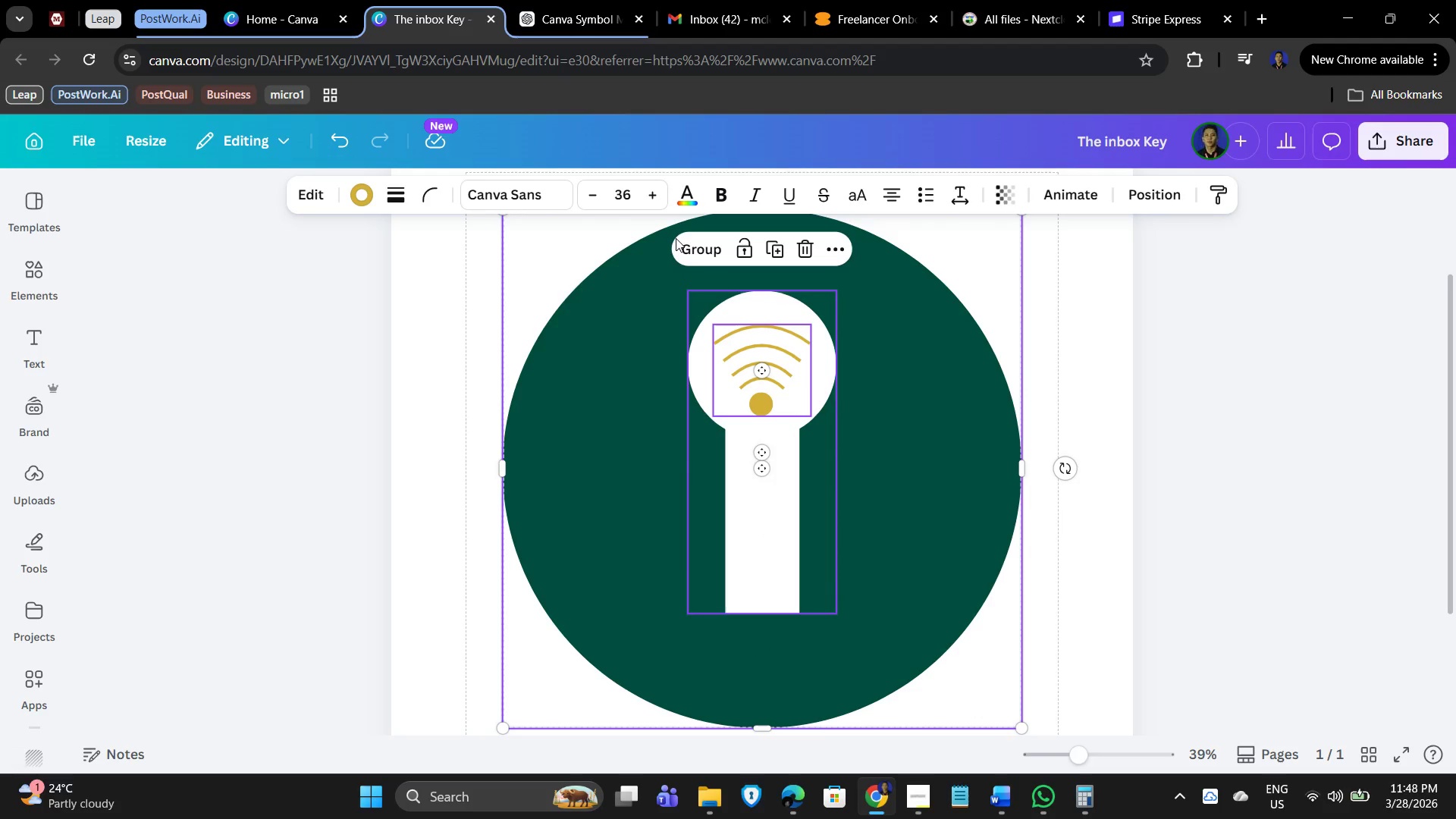 
left_click([701, 243])
 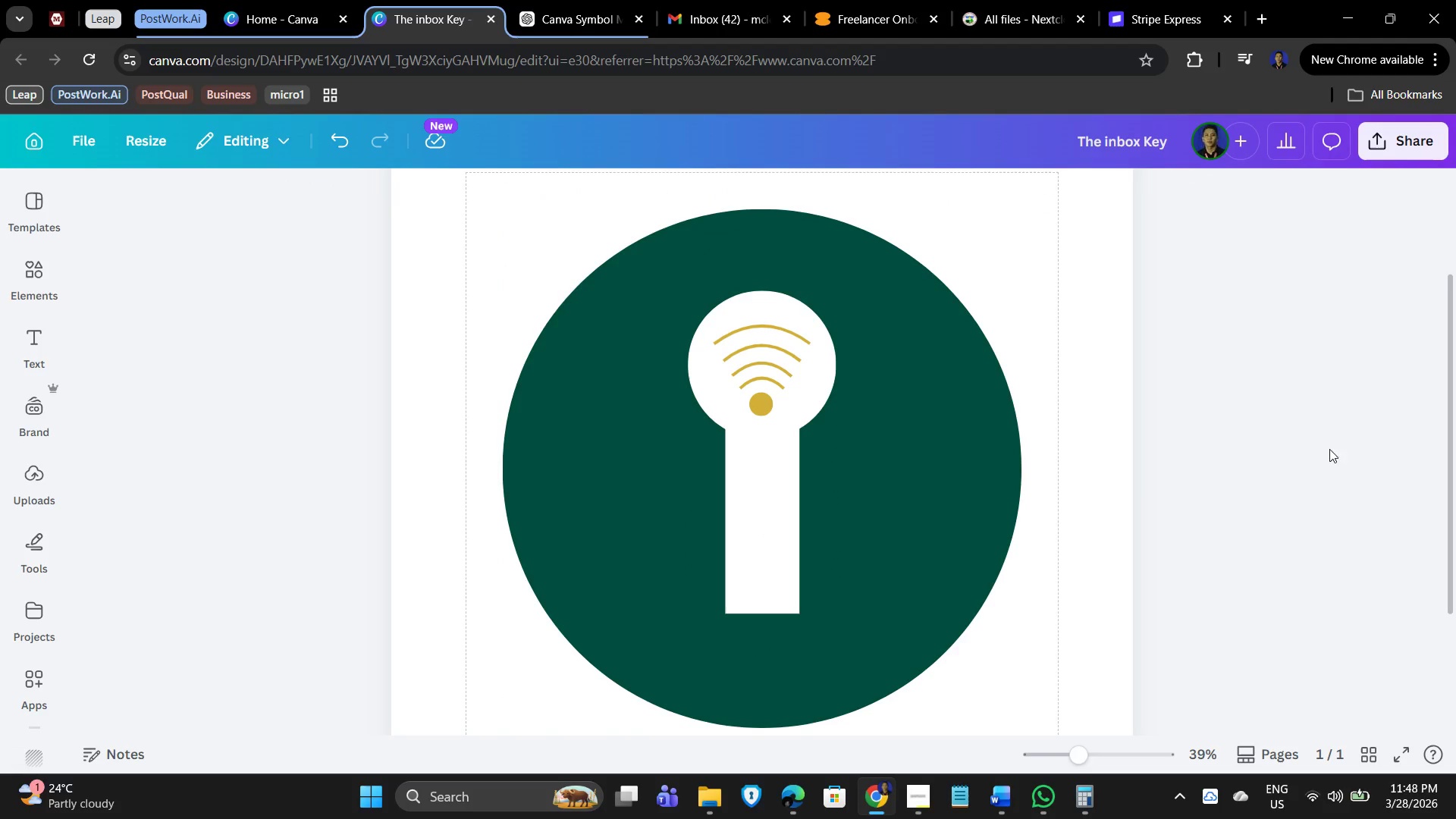 
hold_key(key=ControlLeft, duration=1.39)
scroll: coordinate [1285, 519], scroll_direction: down, amount: 1.0
 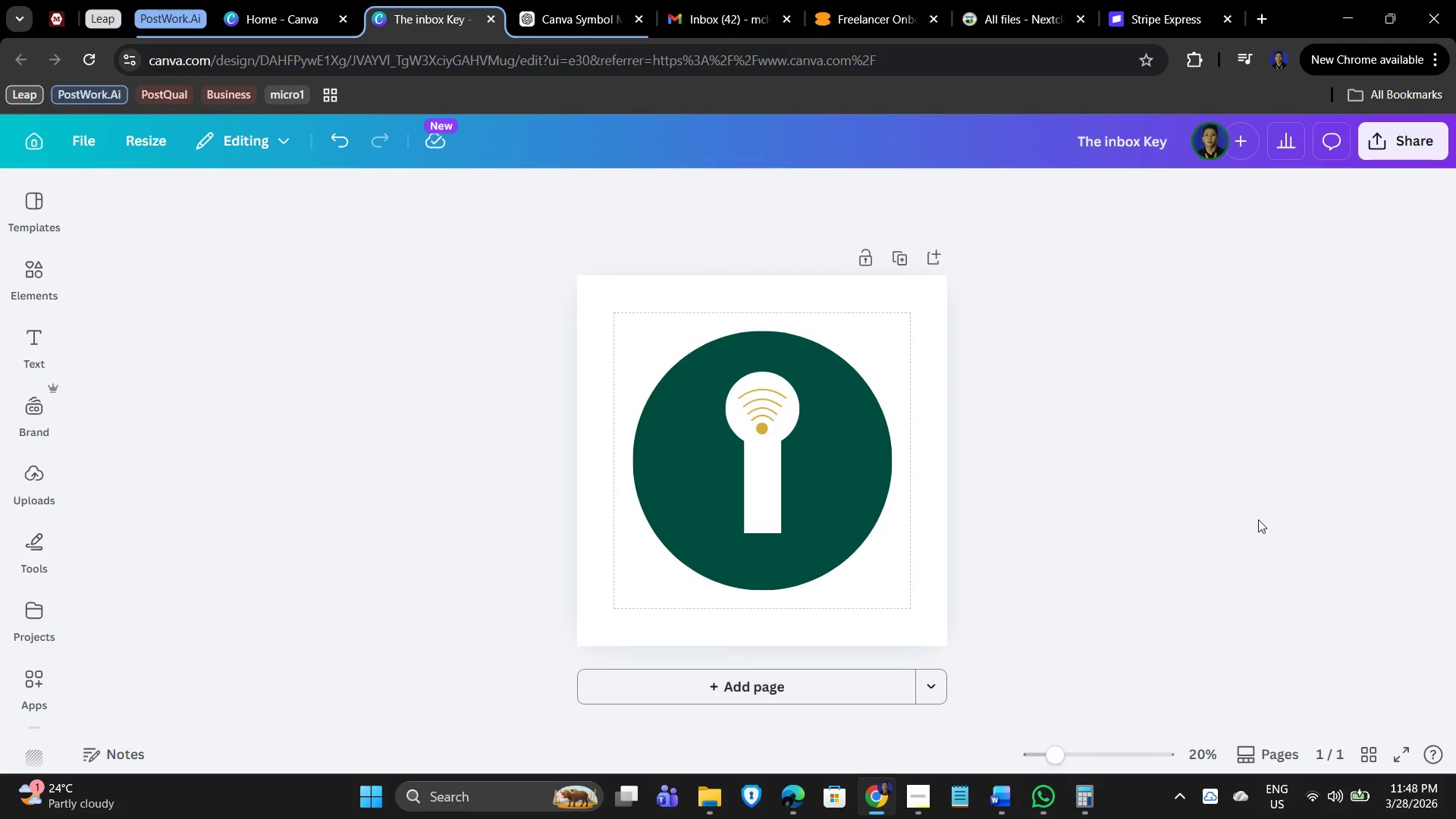 
scroll: coordinate [1256, 519], scroll_direction: up, amount: 1.0
 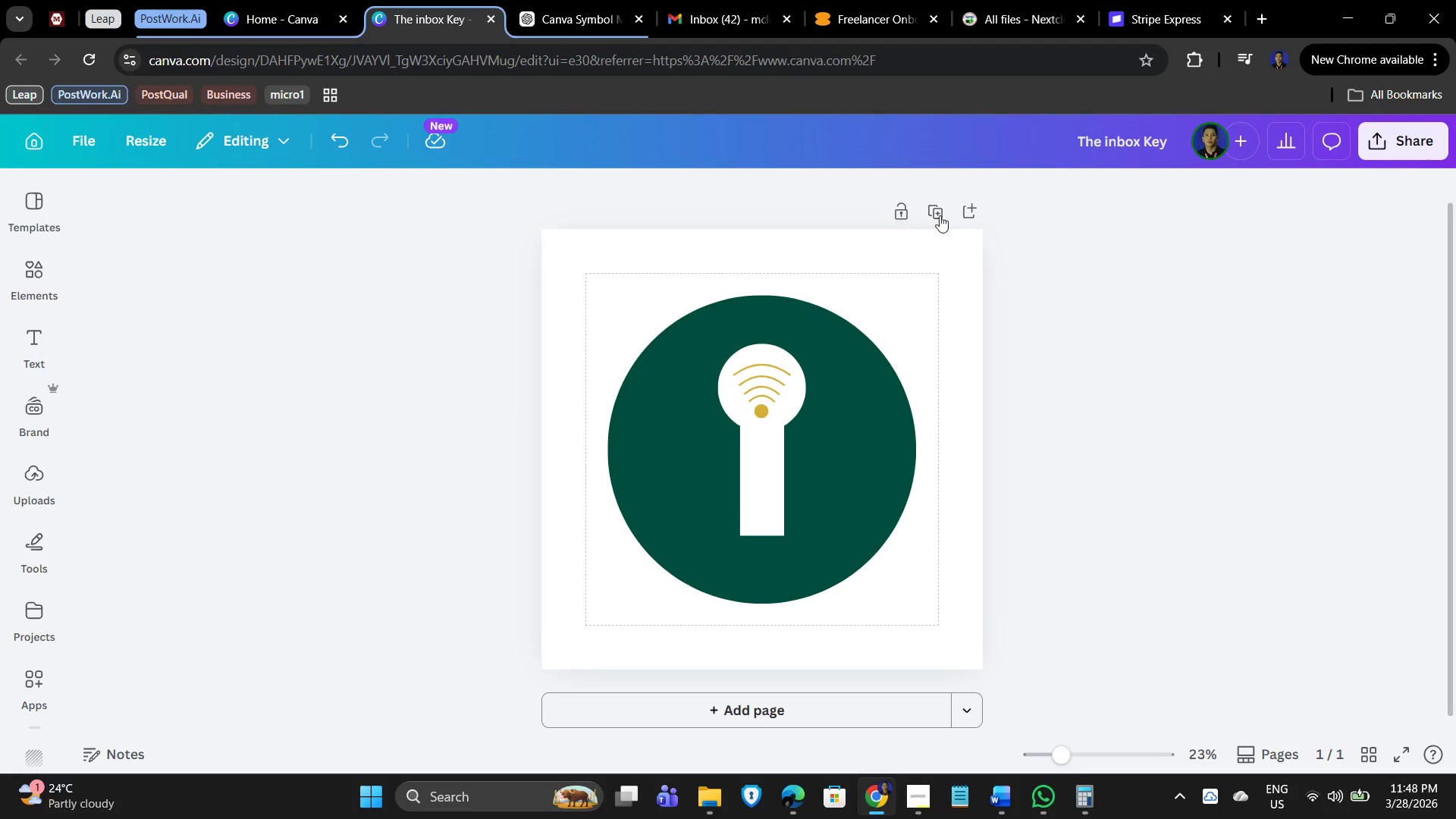 
left_click([939, 209])
 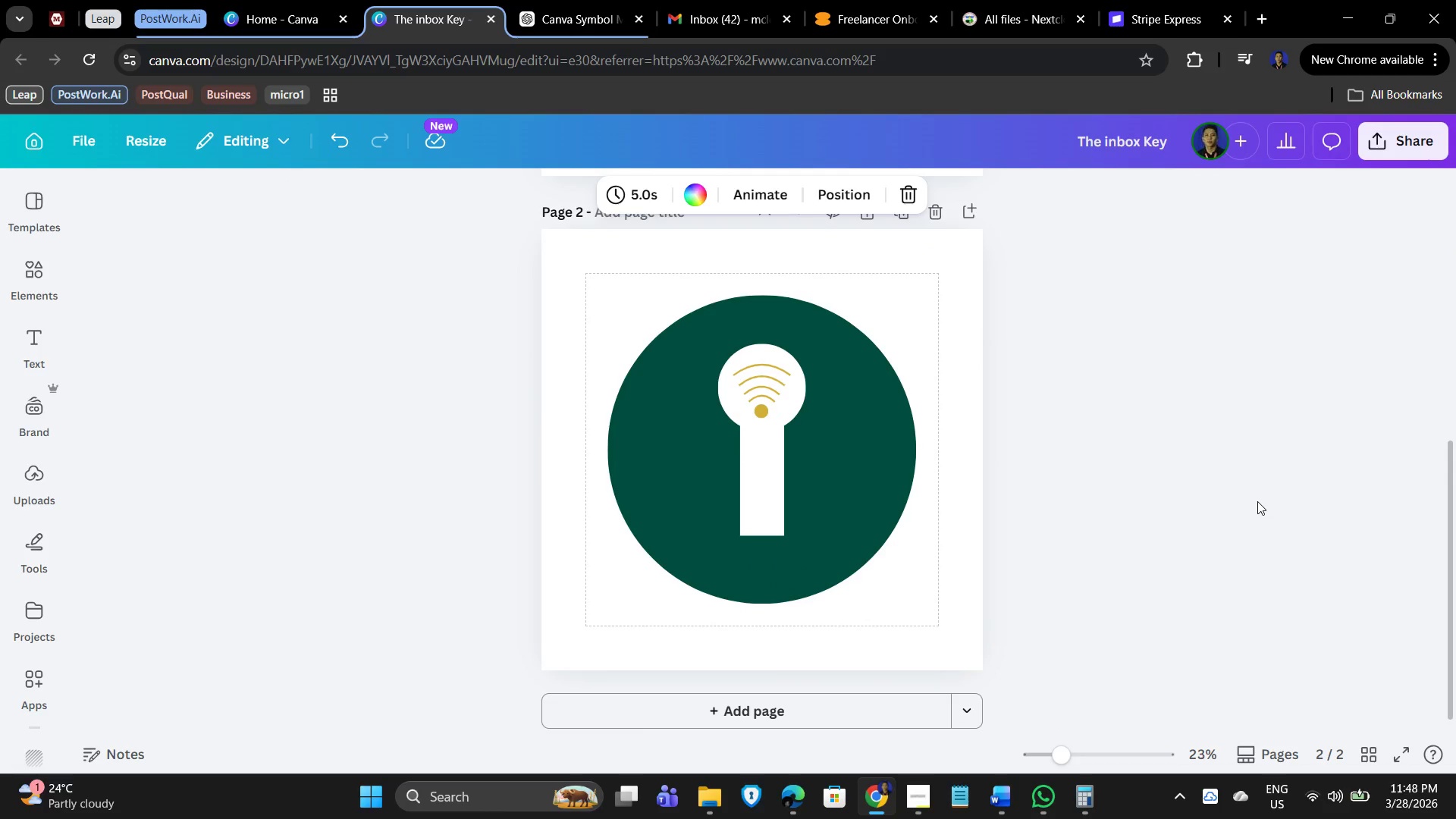 
scroll: coordinate [1179, 461], scroll_direction: up, amount: 6.0
 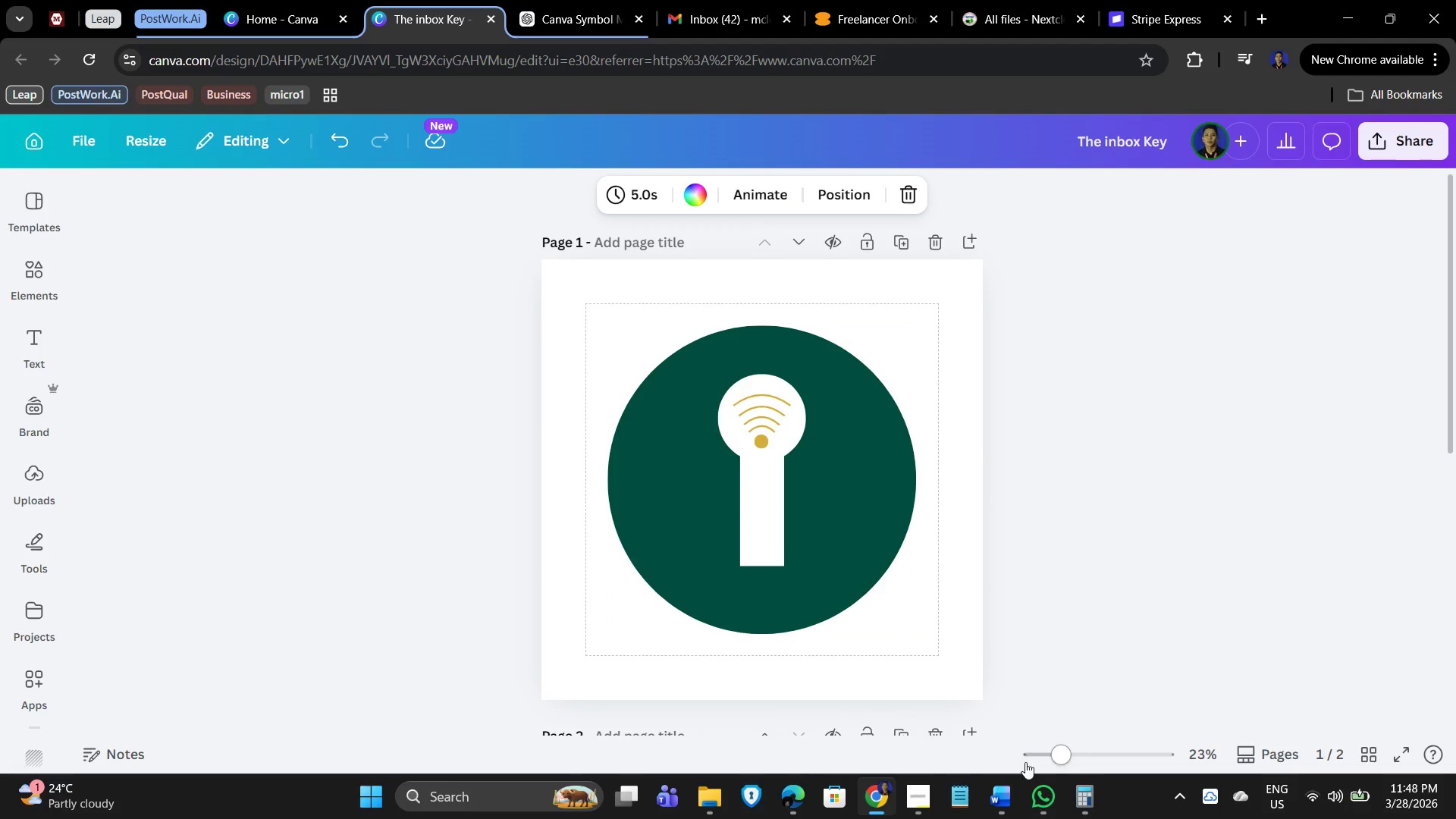 
left_click([1036, 752])
 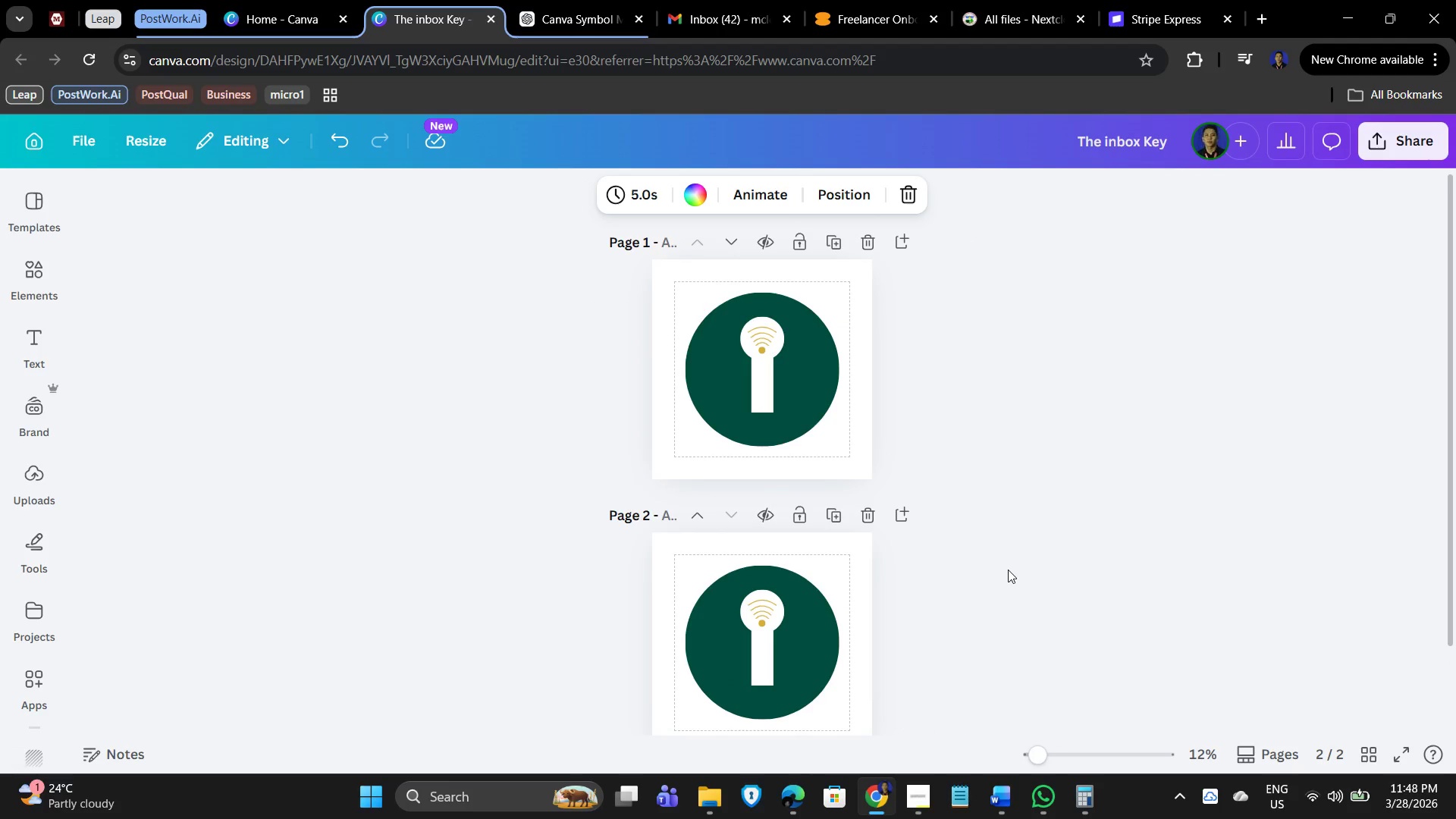 
wait(6.7)
 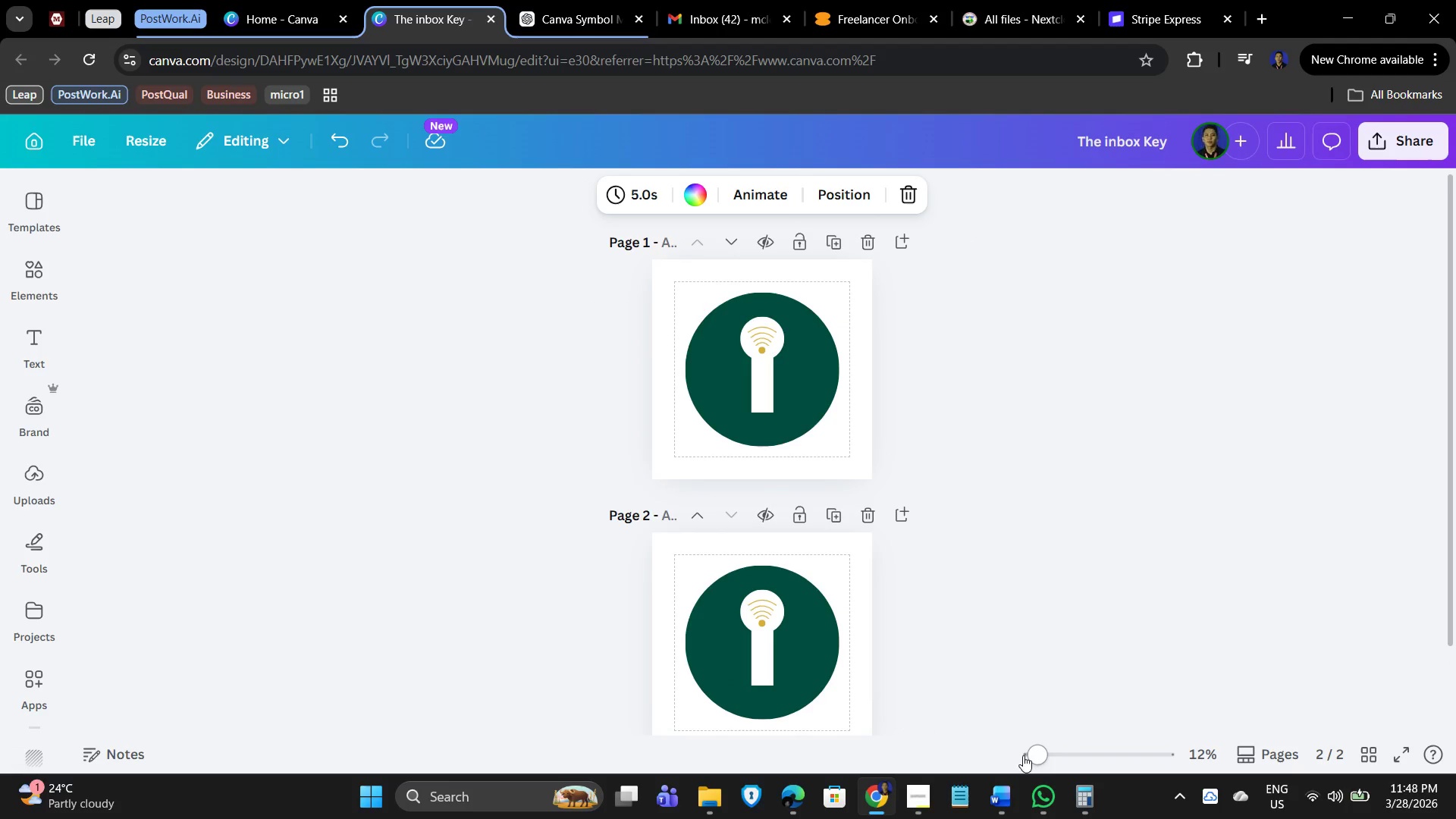 
scroll: coordinate [1115, 551], scroll_direction: up, amount: 1.0
 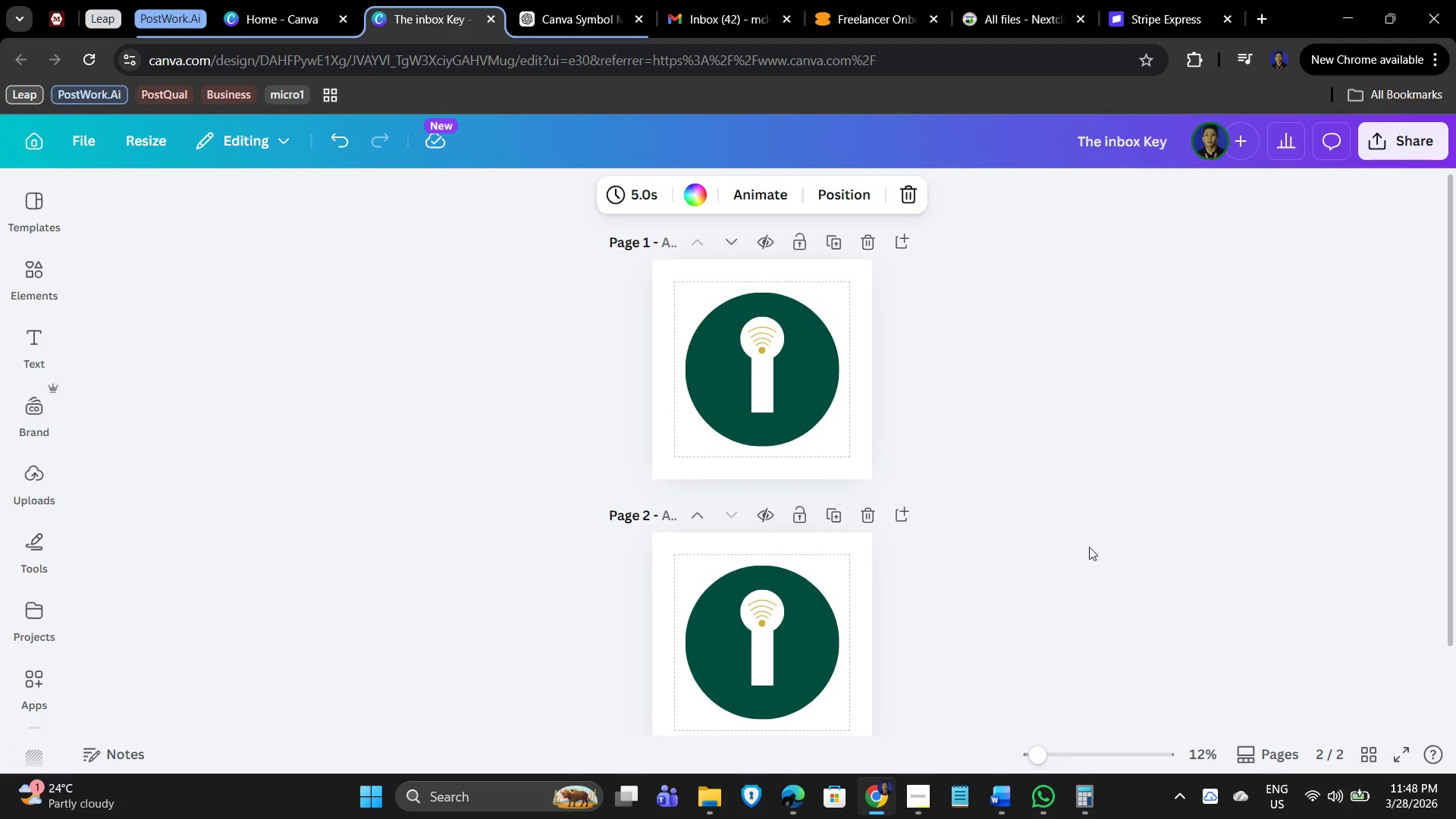 
scroll: coordinate [1084, 541], scroll_direction: down, amount: 2.0
 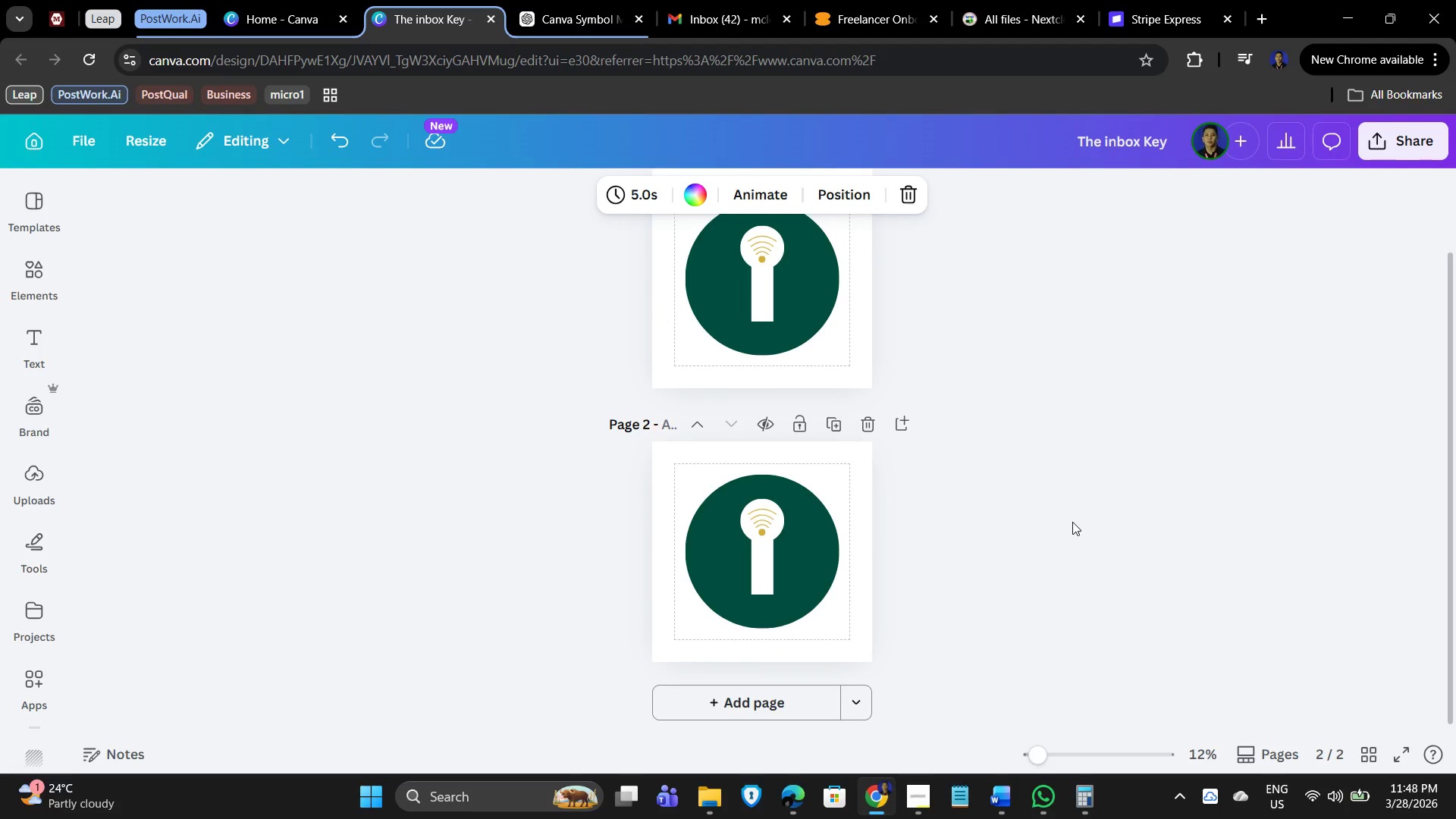 
scroll: coordinate [1137, 538], scroll_direction: up, amount: 4.0
 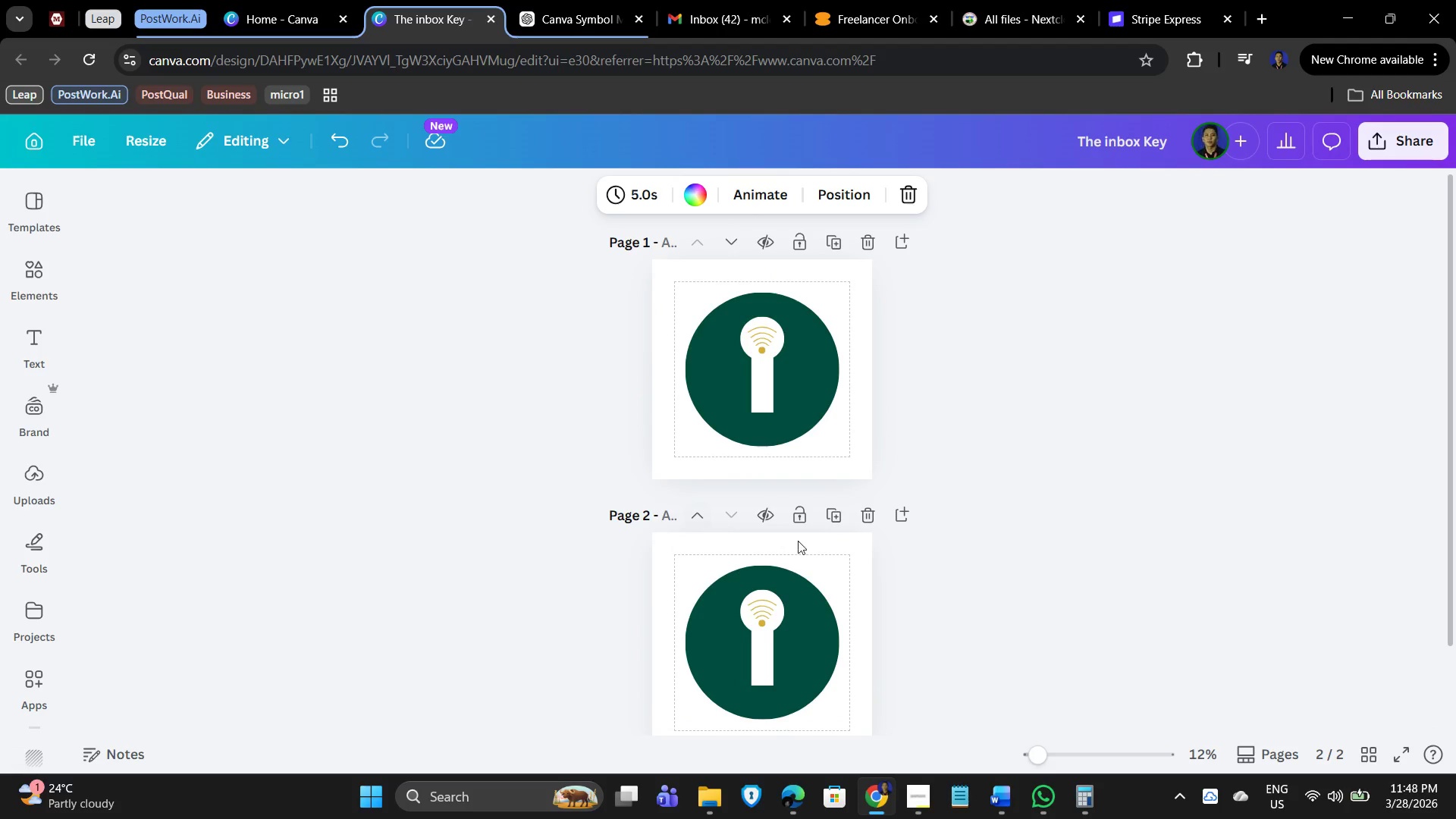 
hold_key(key=ControlLeft, duration=0.7)
scroll: coordinate [1117, 585], scroll_direction: up, amount: 7.0
 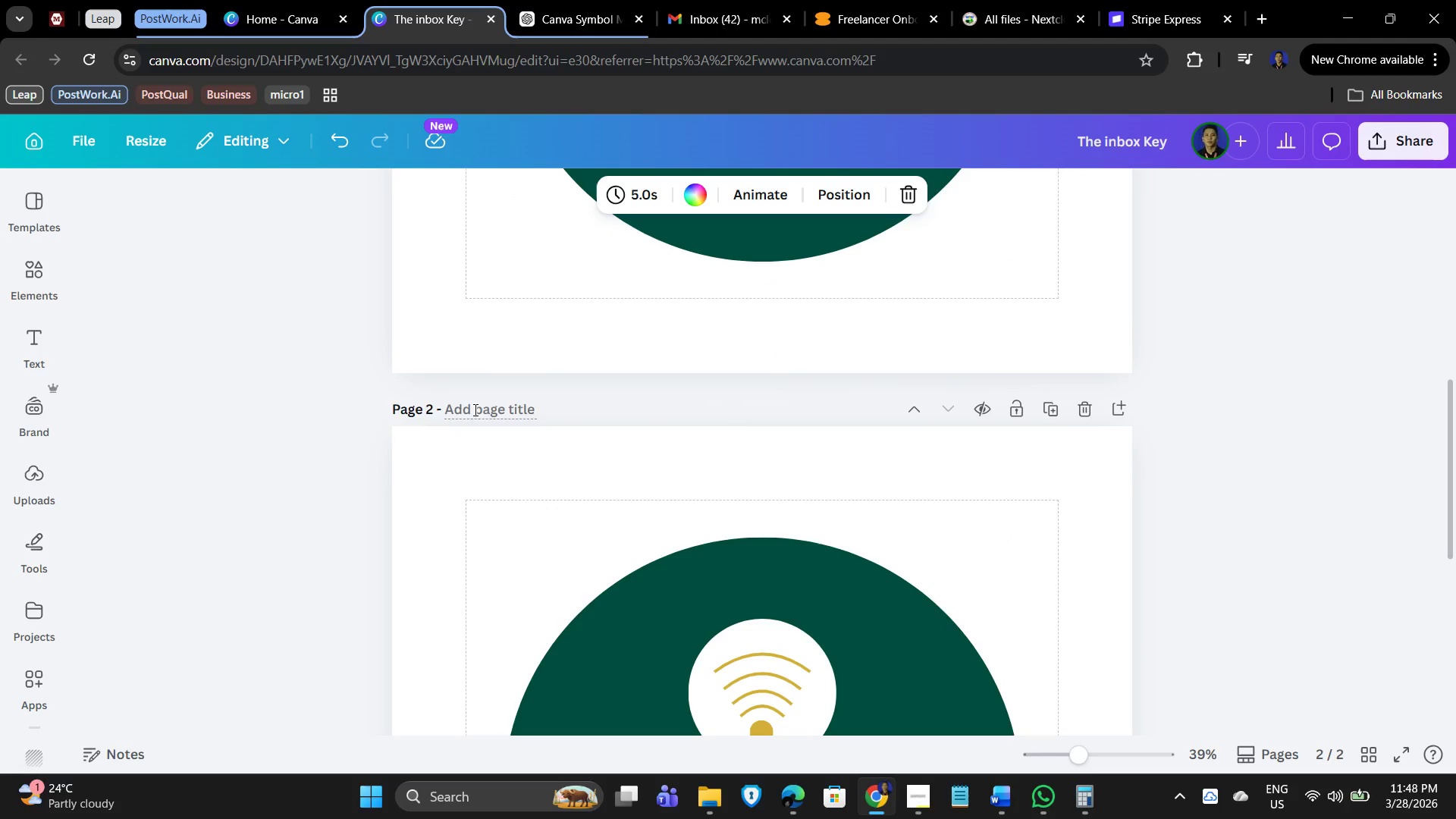 
left_click([474, 410])
 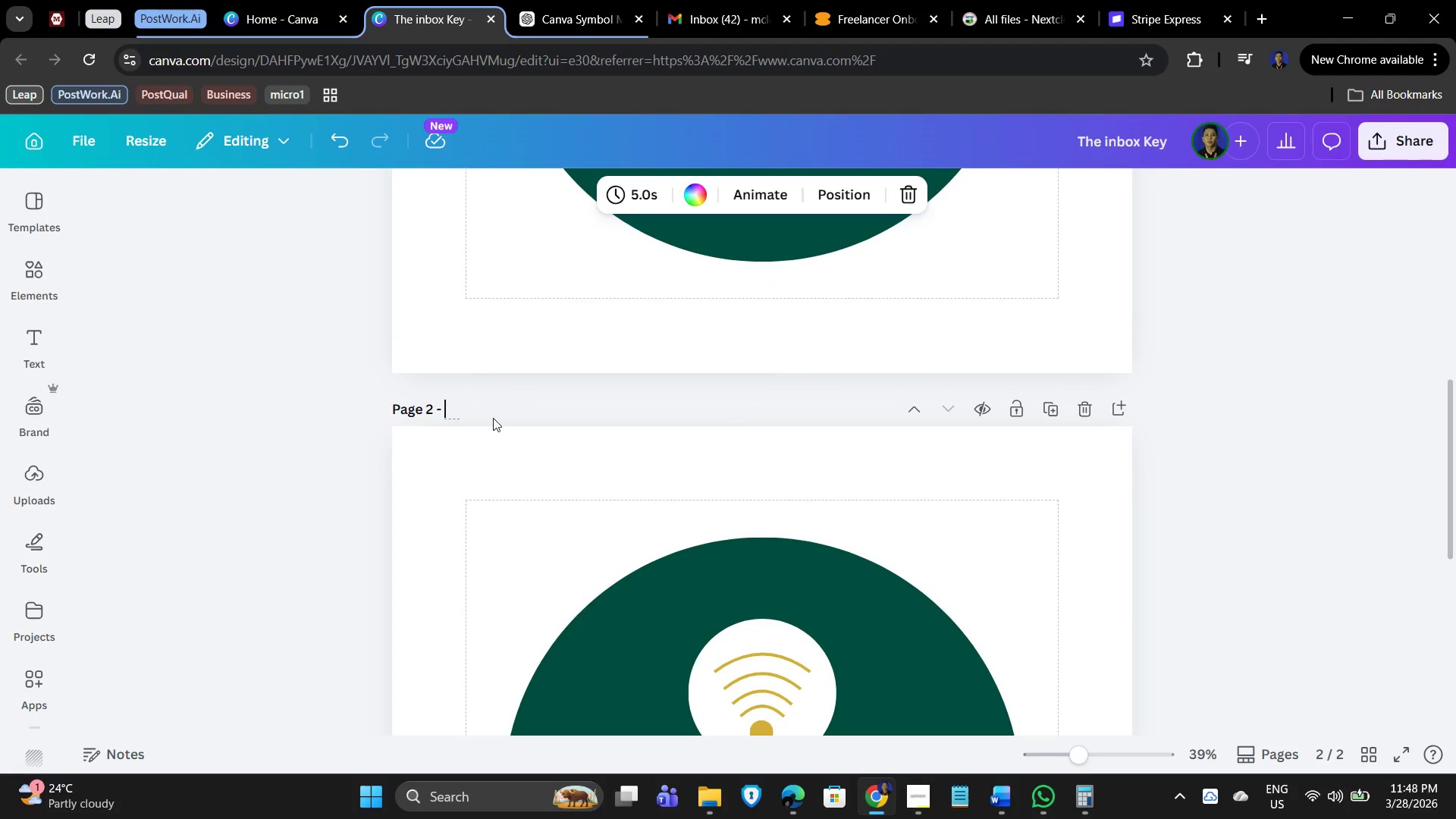 
type(fULL )
key(Backspace)
key(Backspace)
key(Backspace)
key(Backspace)
key(Backspace)
key(Backspace)
type(Full Color Version)
 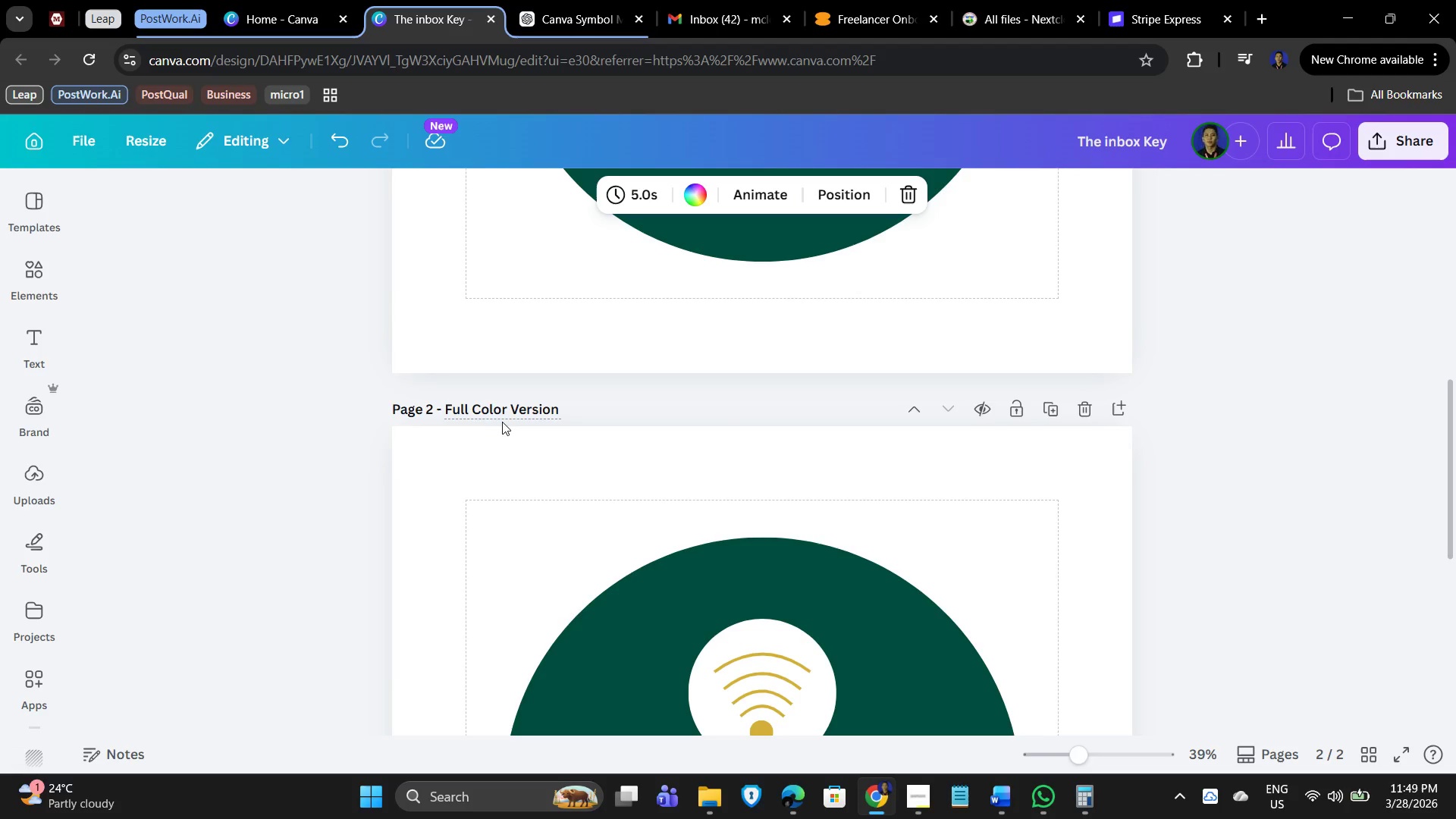 
left_click([1373, 472])
 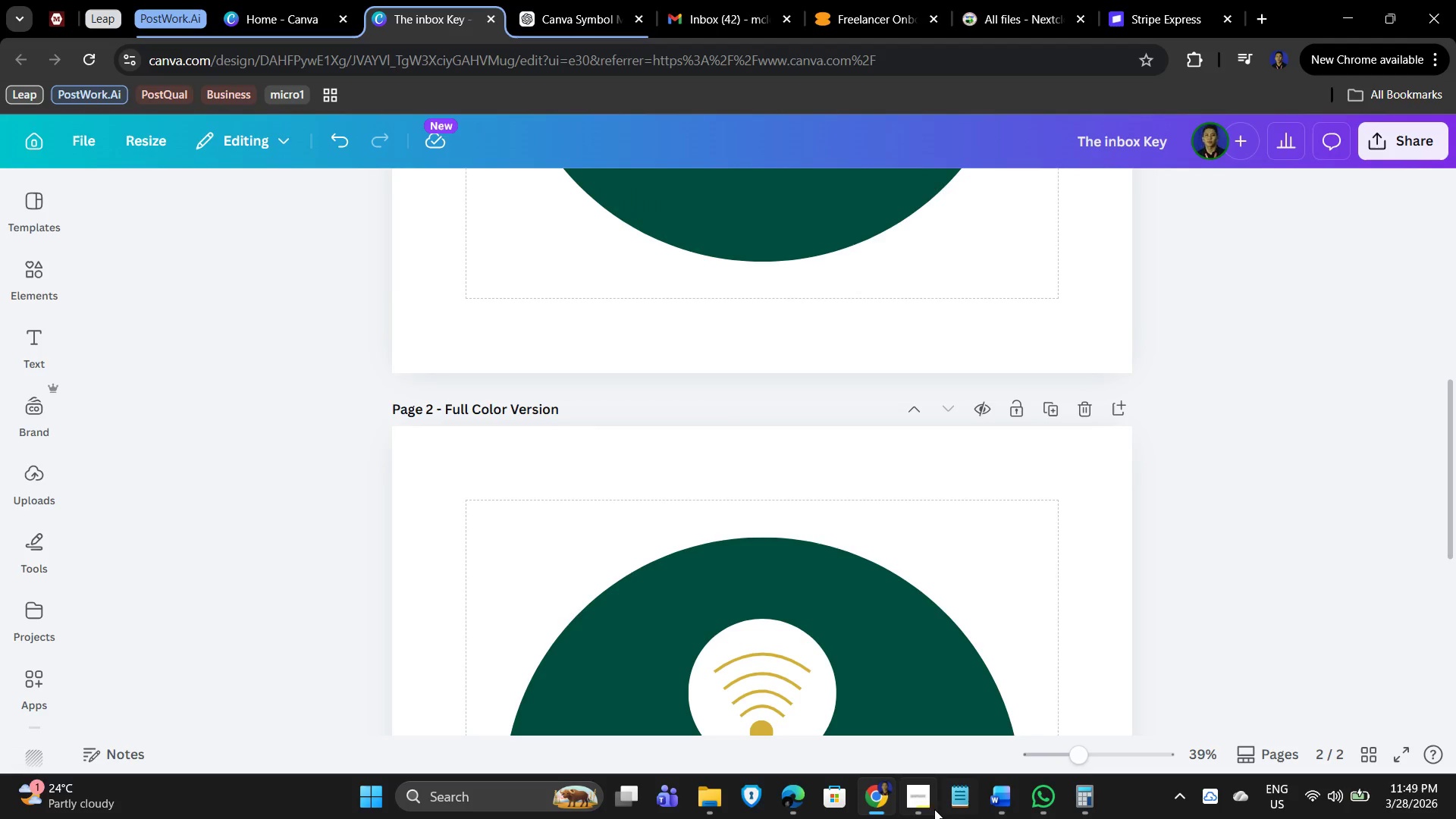 
left_click([930, 803])